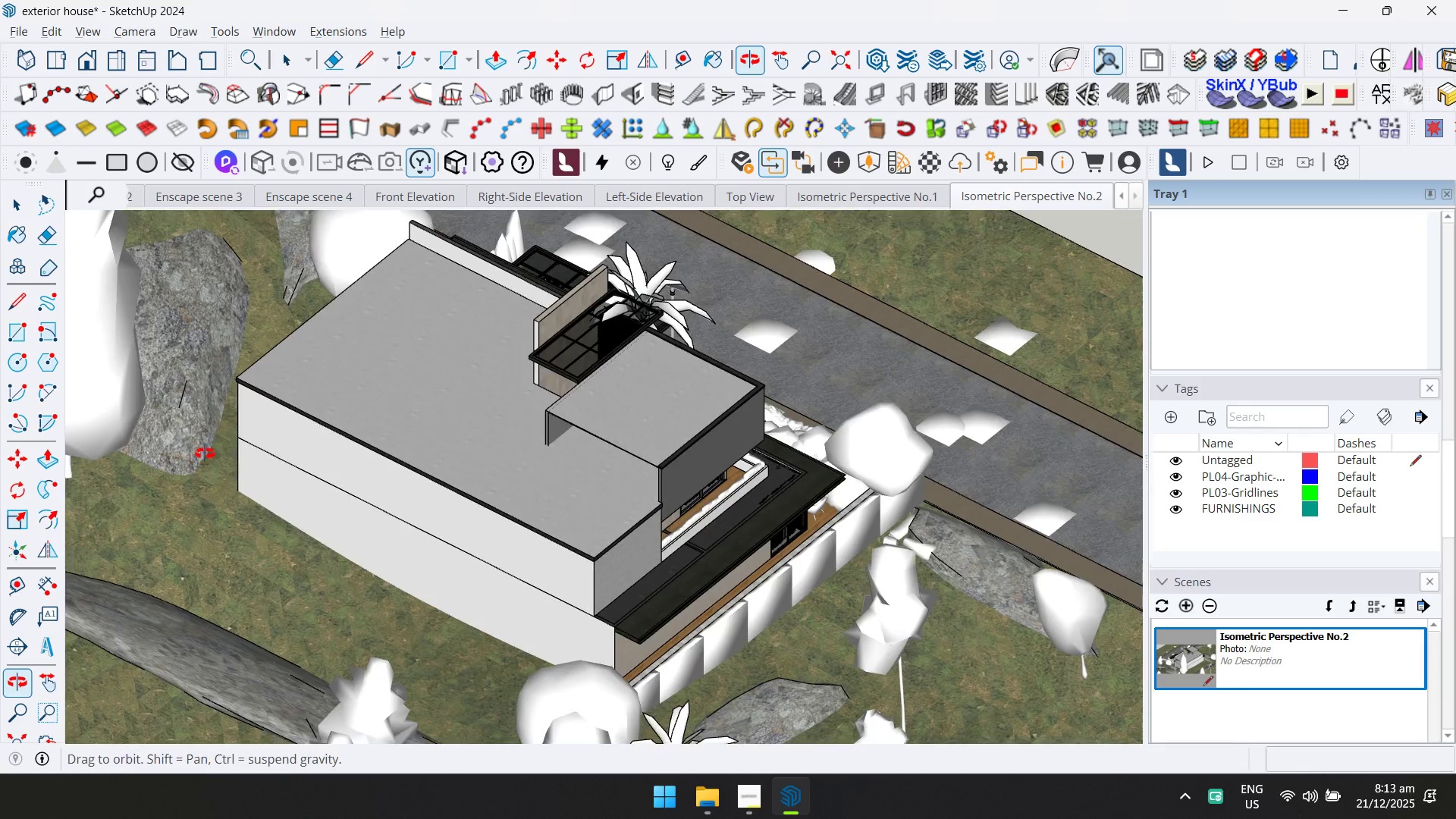 
left_click([31, 58])
 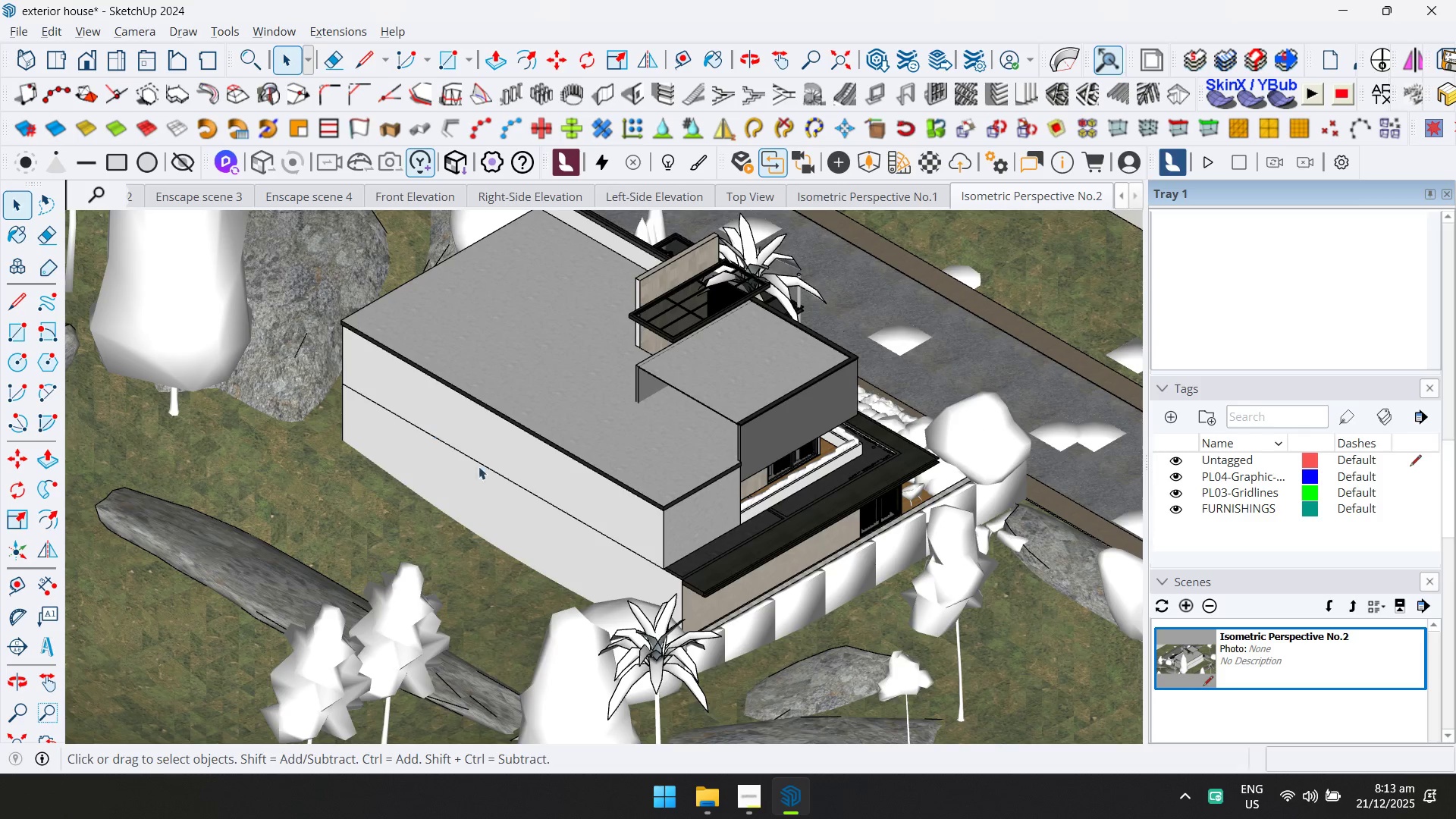 
hold_key(key=ShiftLeft, duration=1.5)
 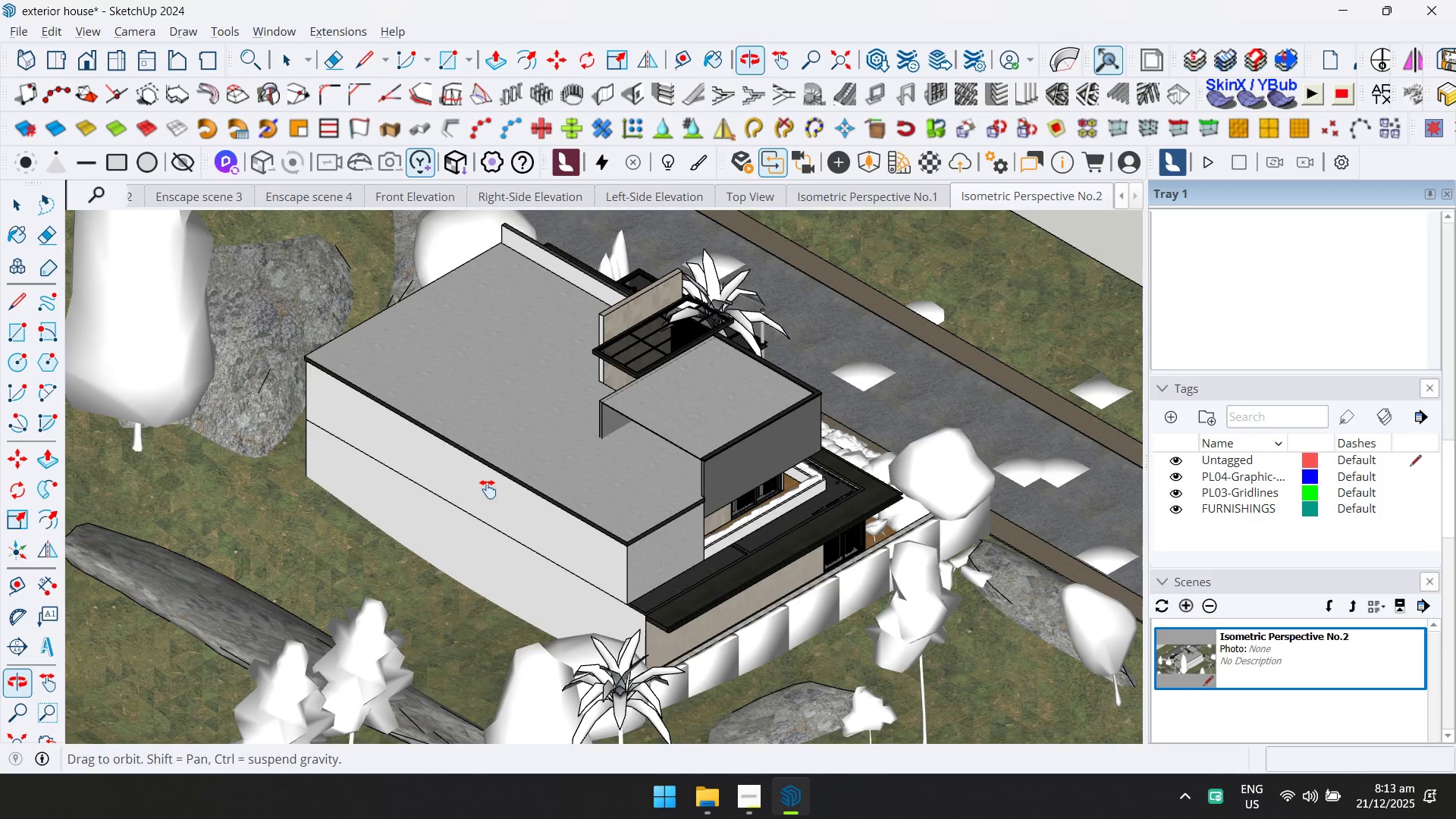 
hold_key(key=ShiftLeft, duration=1.02)
 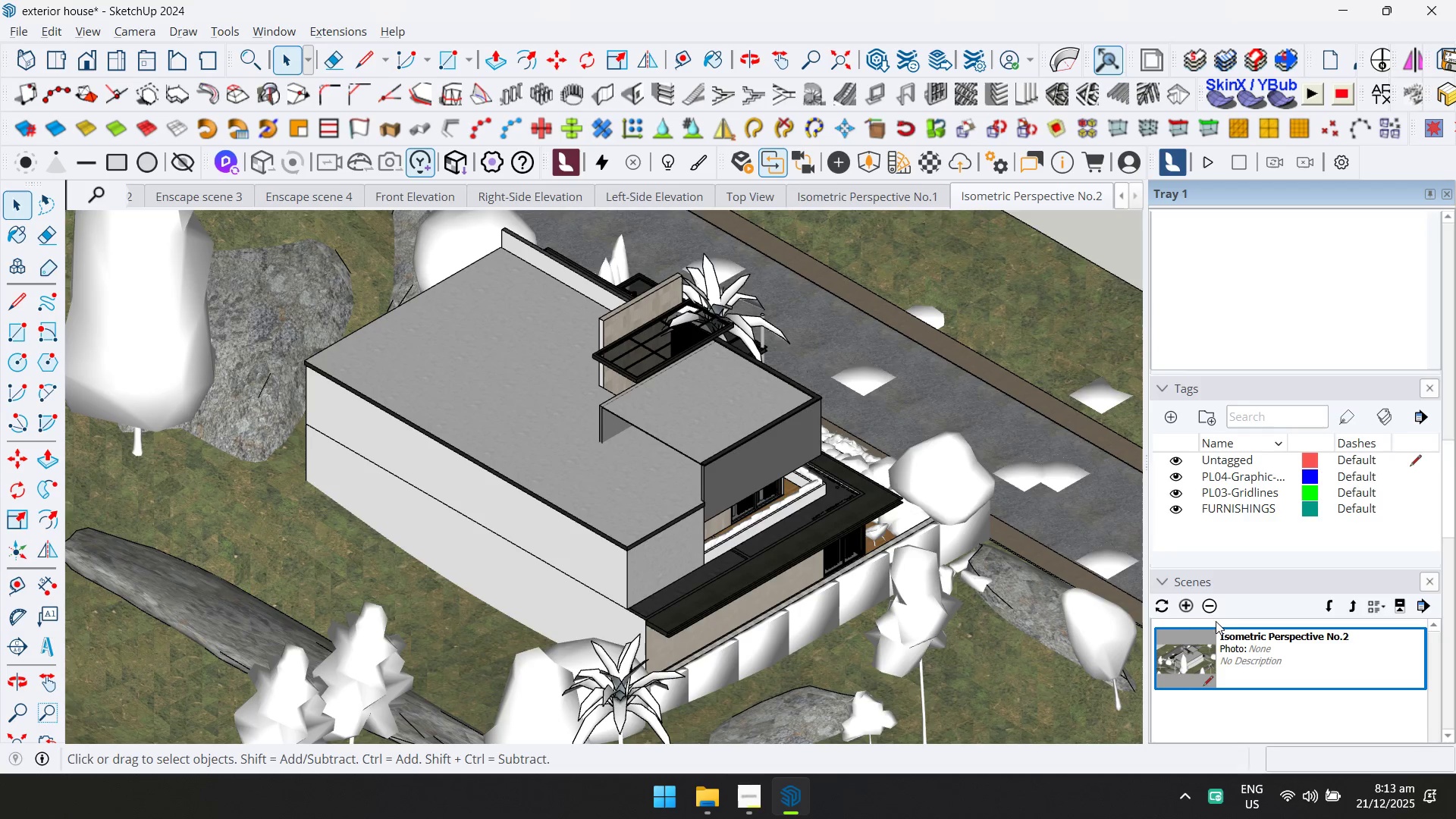 
left_click([1190, 604])
 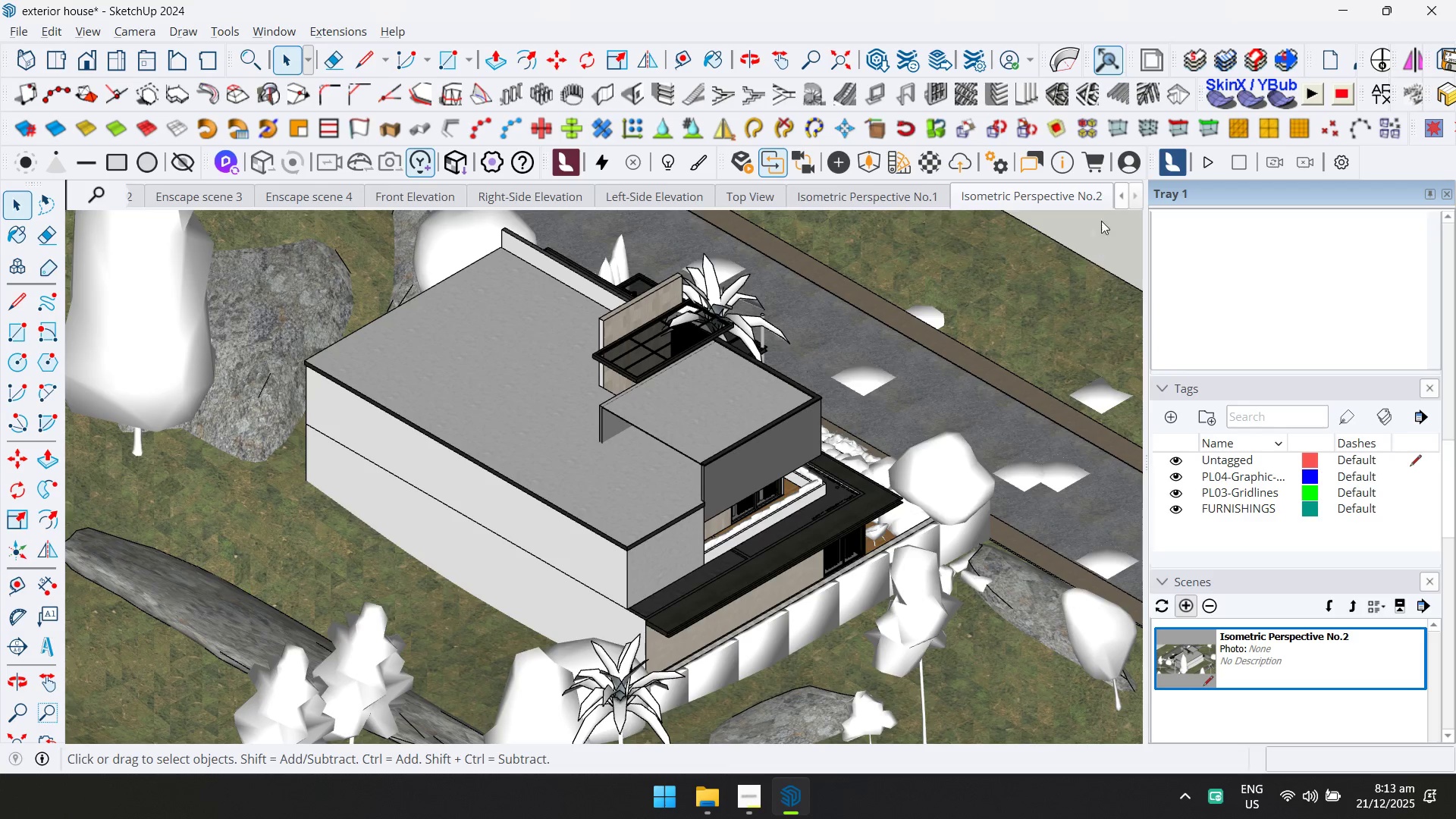 
right_click([1094, 193])
 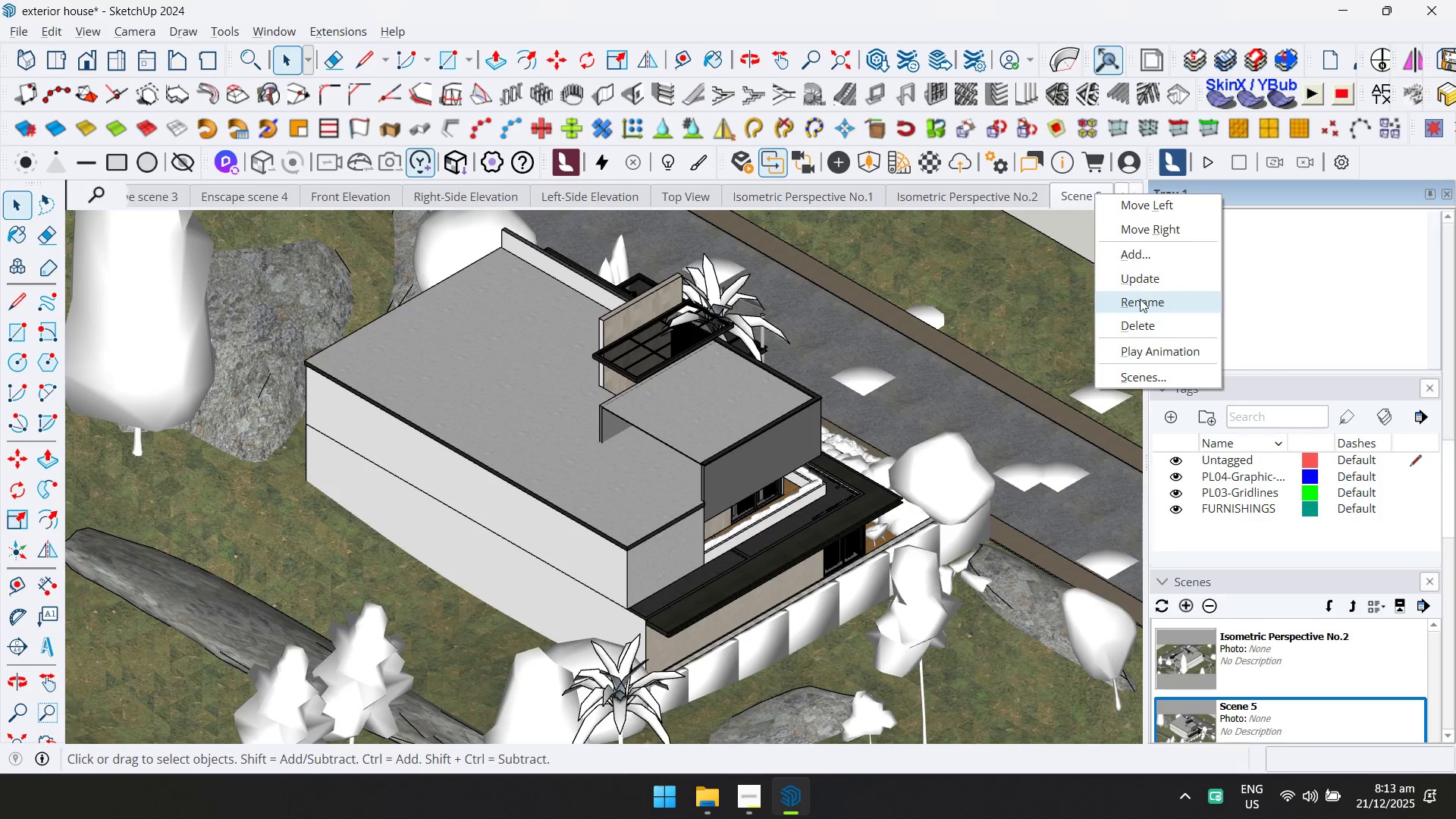 
left_click([1140, 303])
 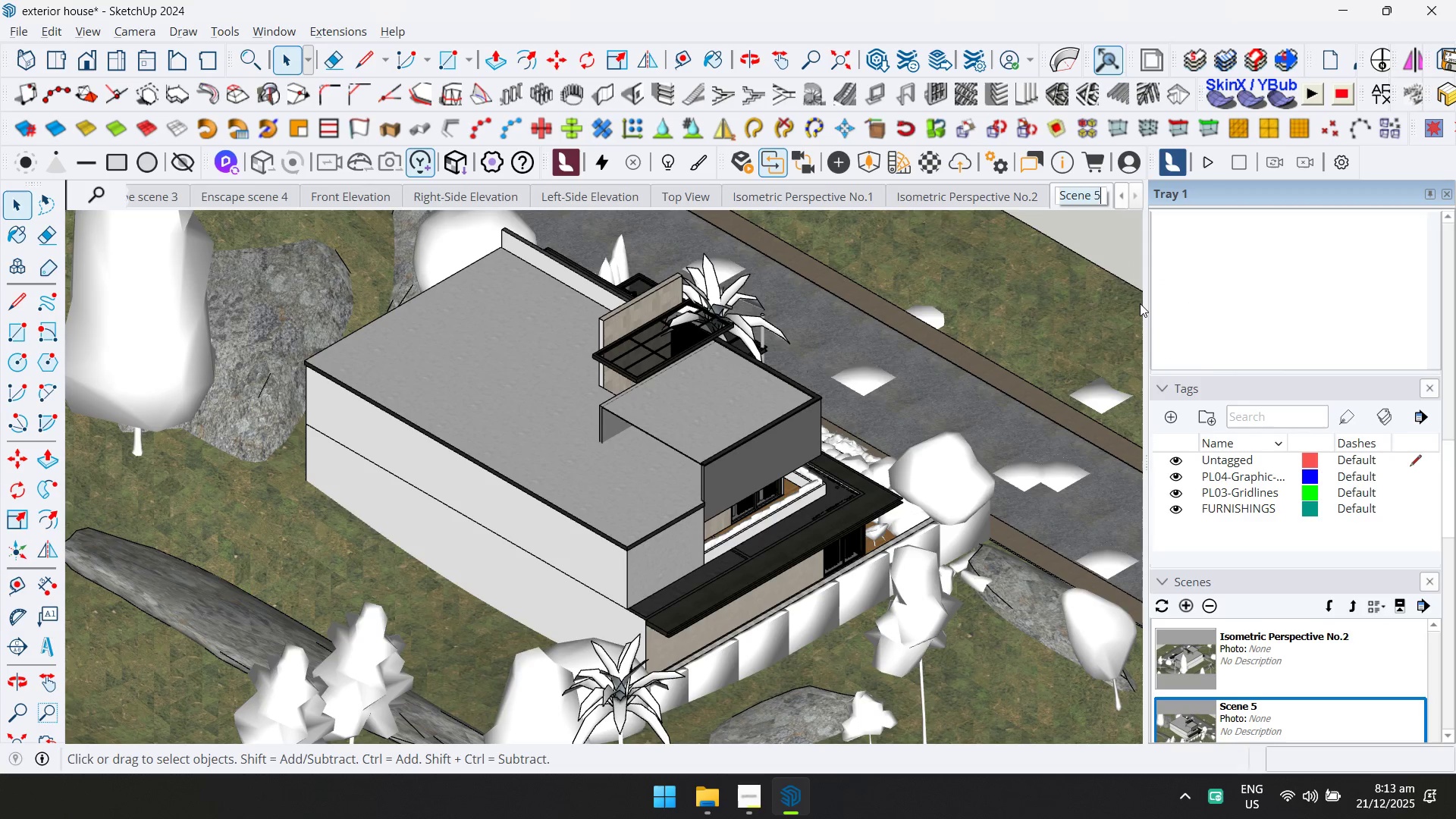 
type(Isometric Perspective NI.)
key(Backspace)
key(Backspace)
type(o.3)
 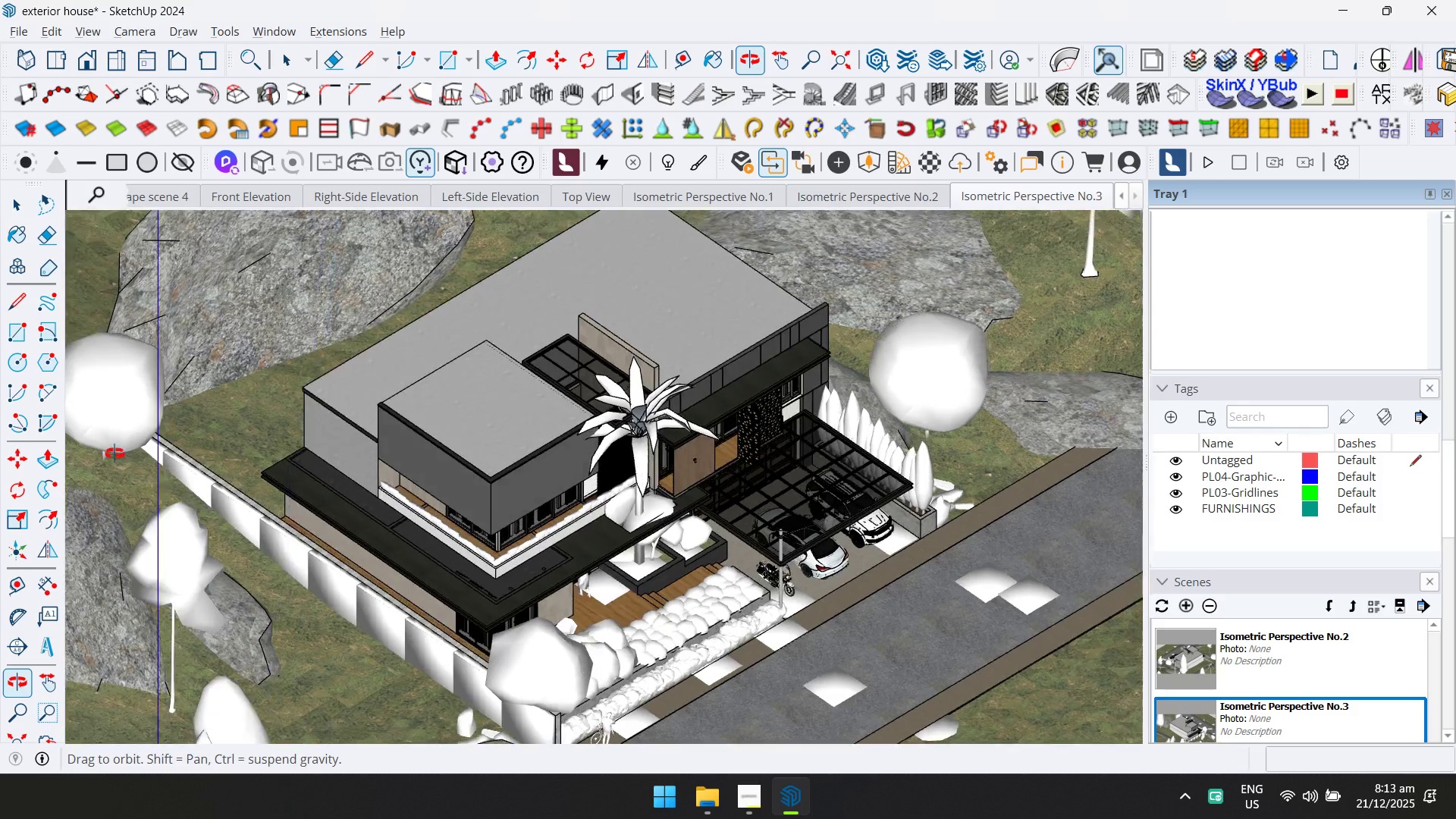 
left_click([32, 58])
 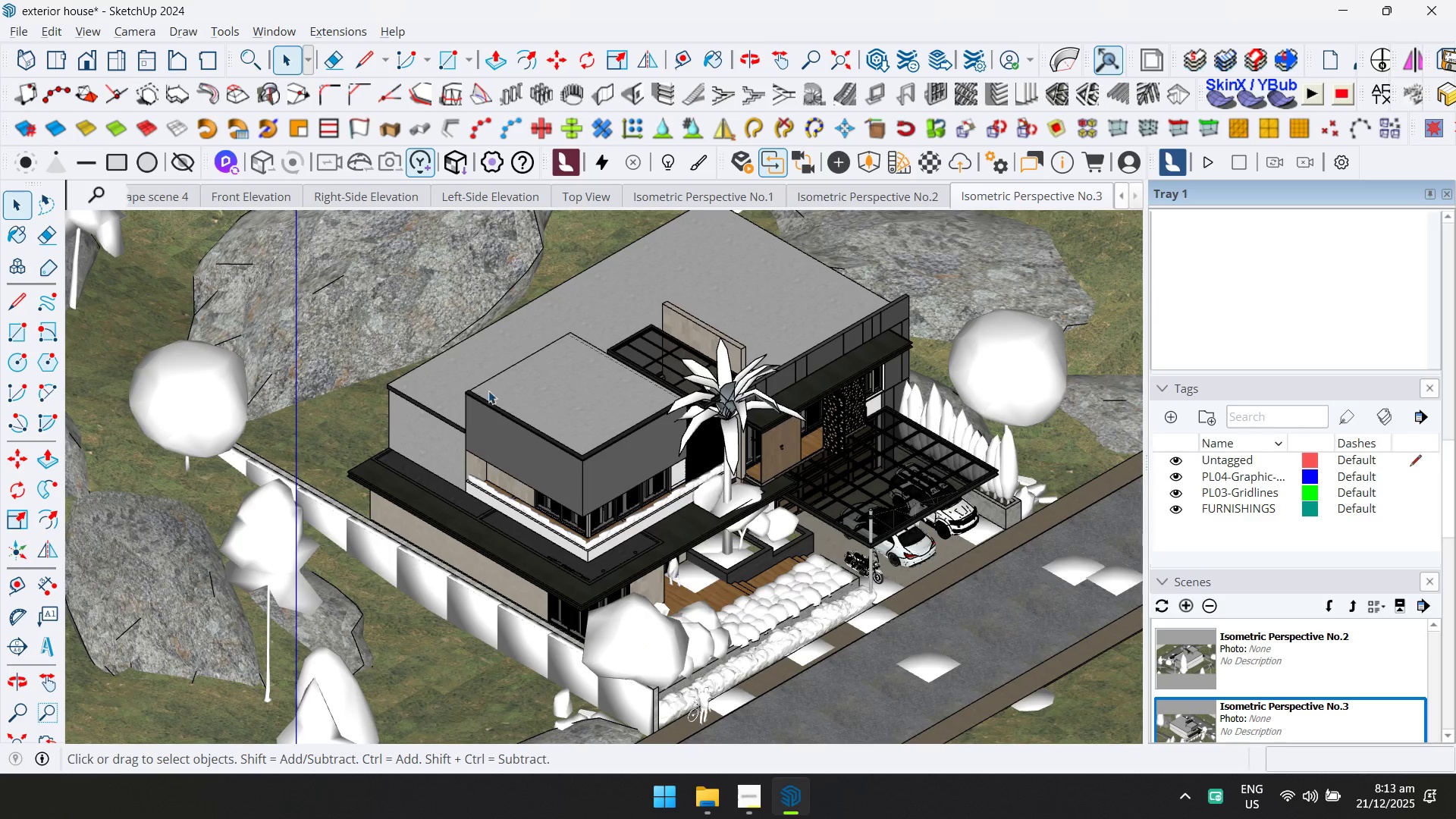 
hold_key(key=ShiftLeft, duration=0.42)
 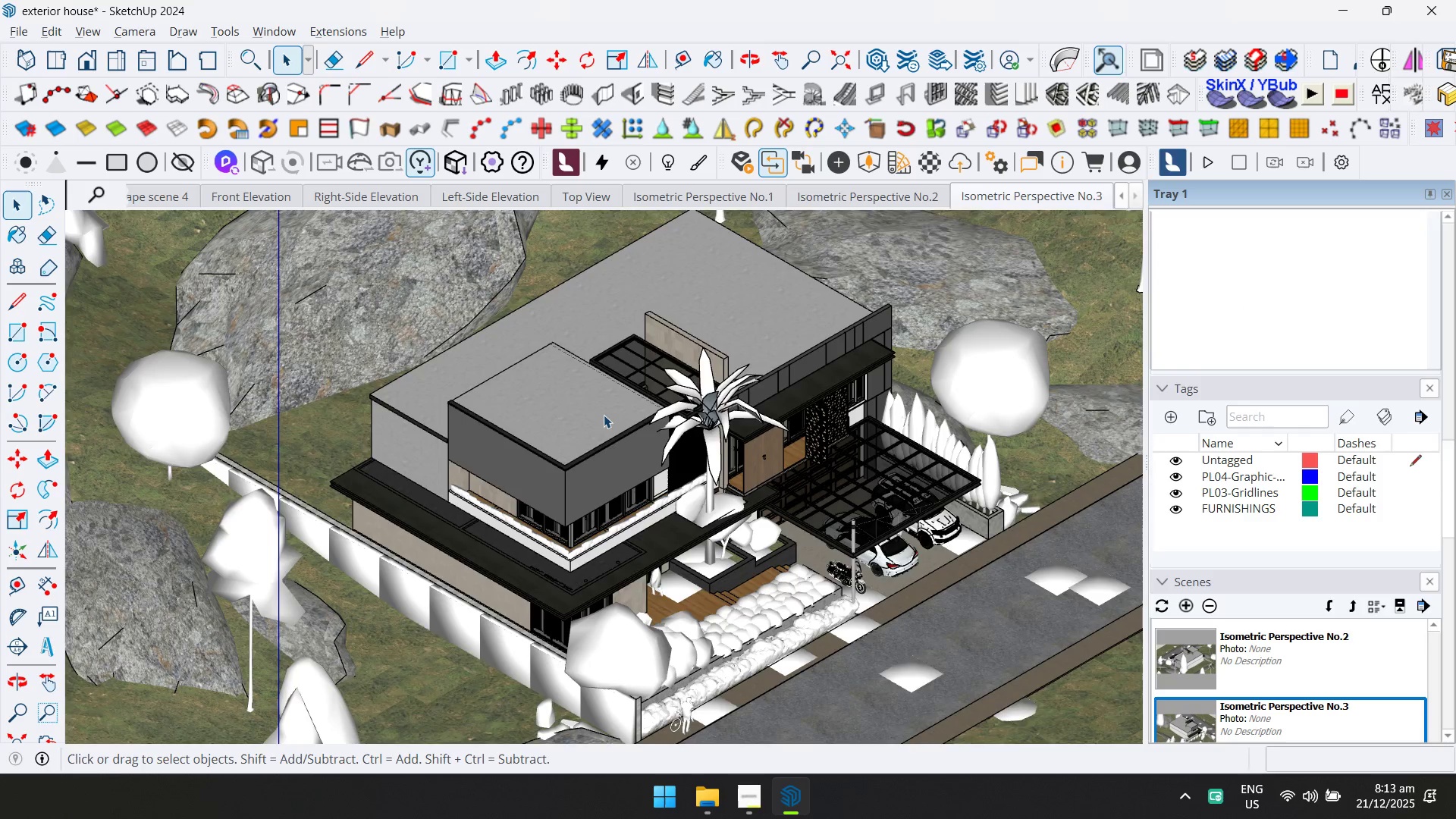 
scroll: coordinate [604, 416], scroll_direction: down, amount: 1.0
 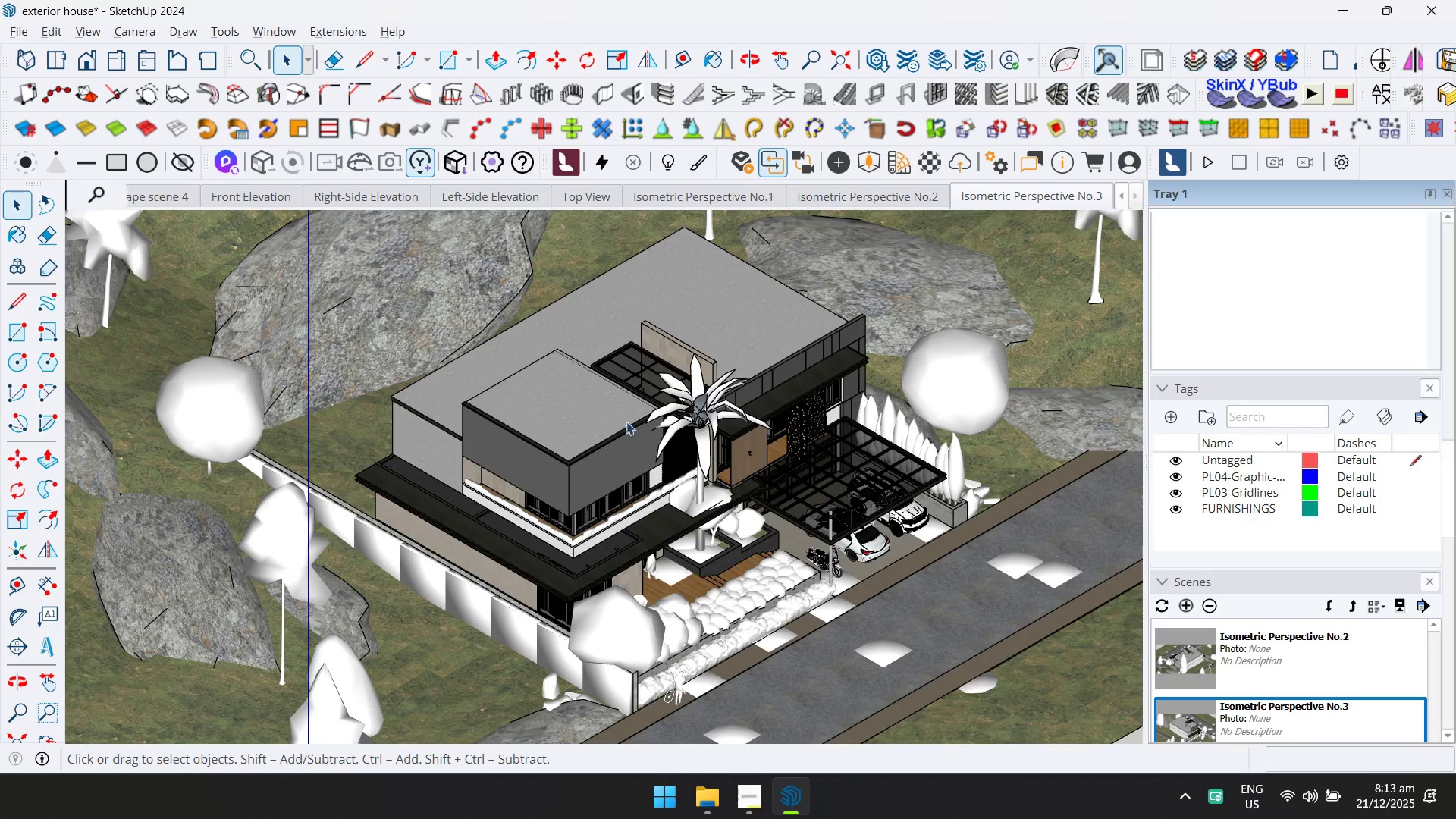 
hold_key(key=ShiftLeft, duration=1.51)
 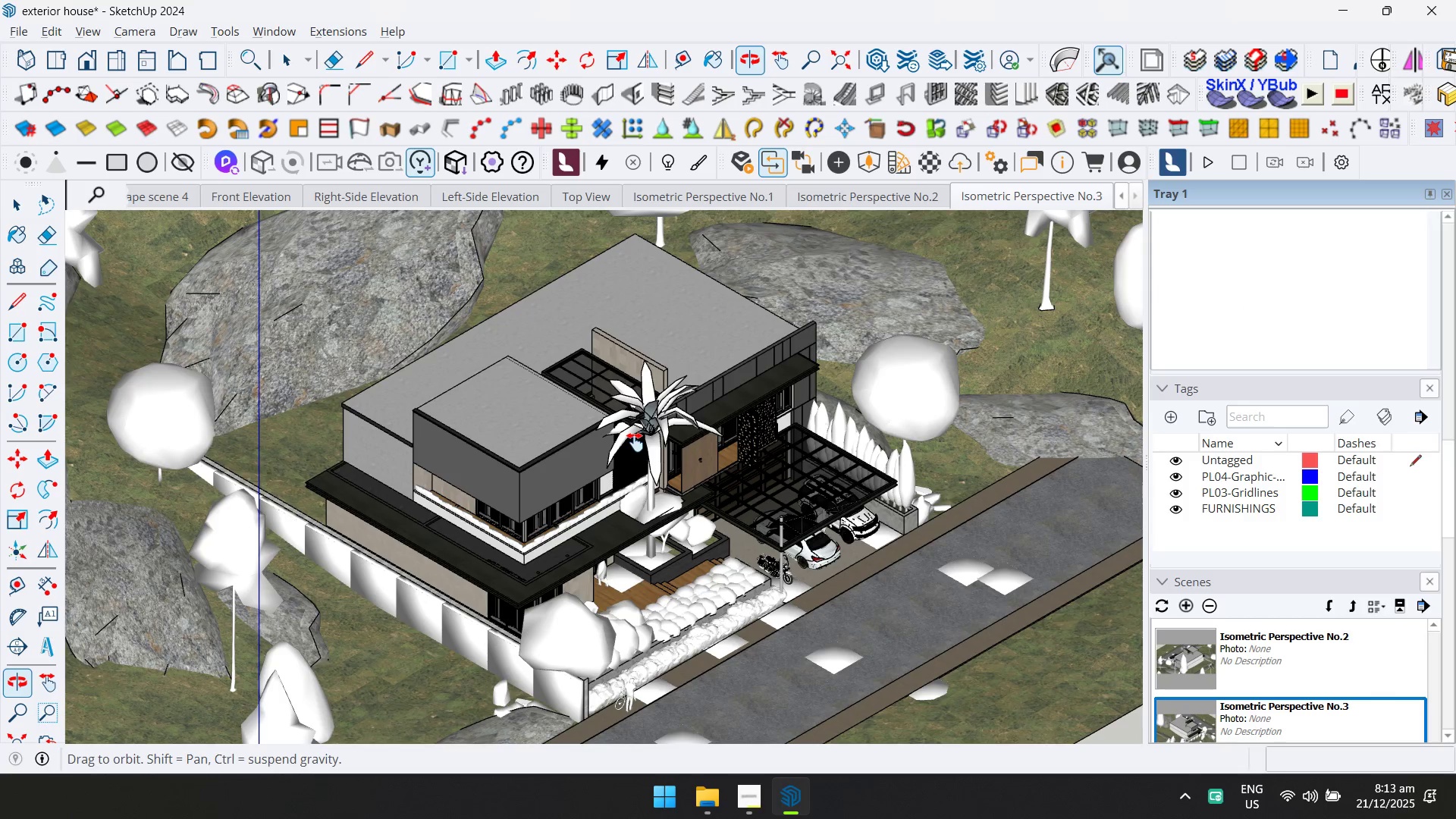 
hold_key(key=ShiftLeft, duration=0.97)
 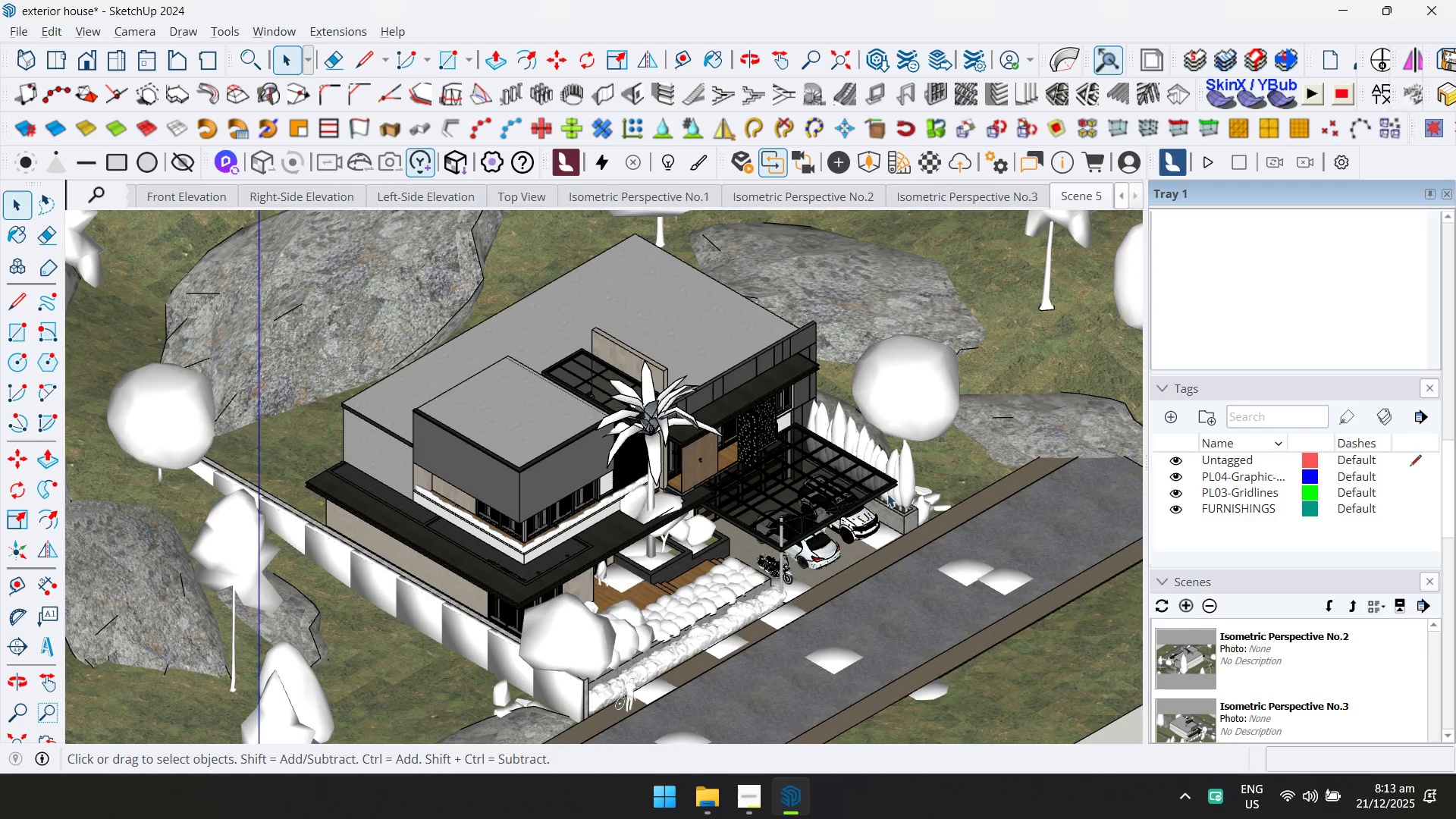 
right_click([1083, 205])
 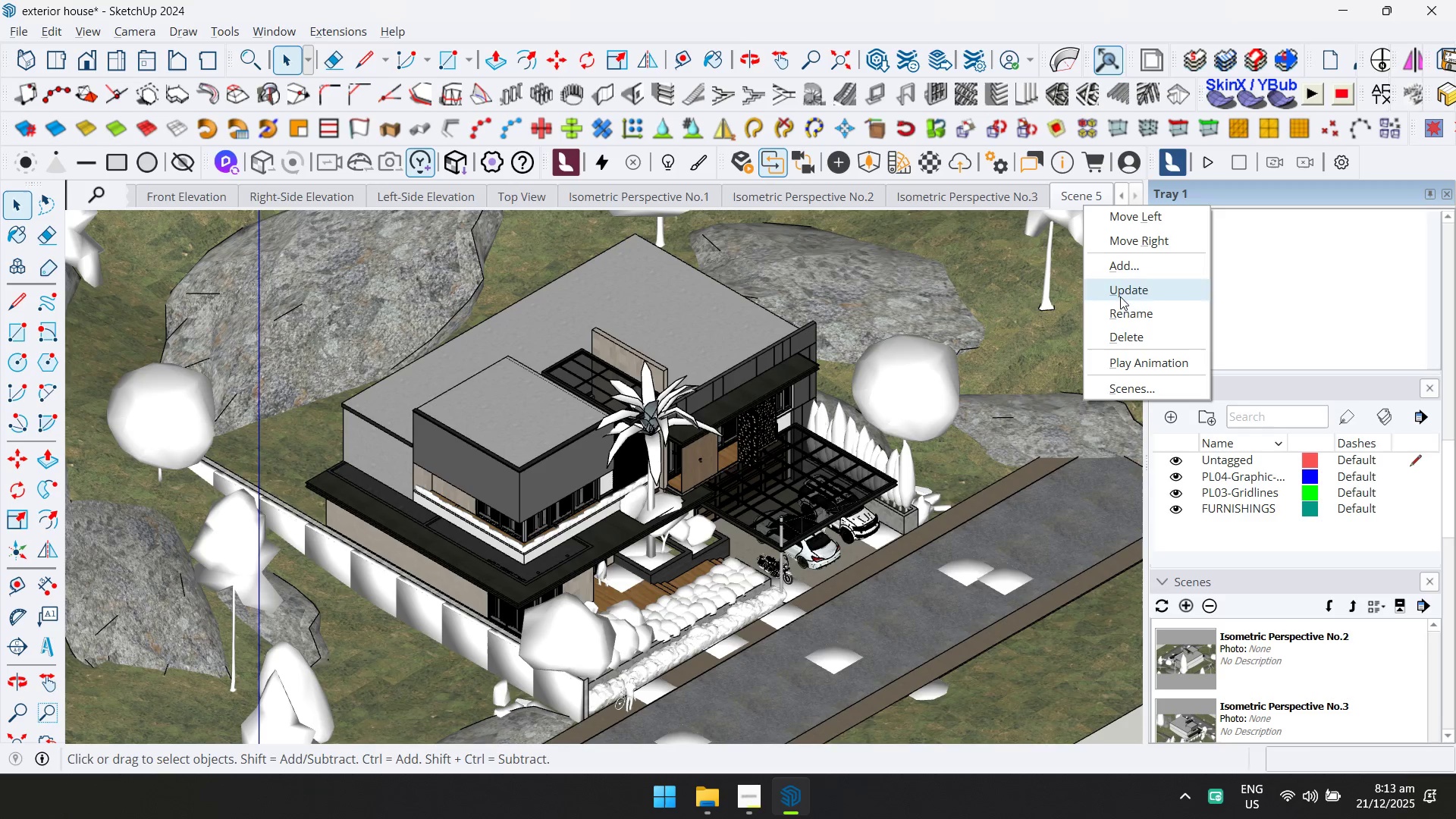 
left_click([1127, 311])
 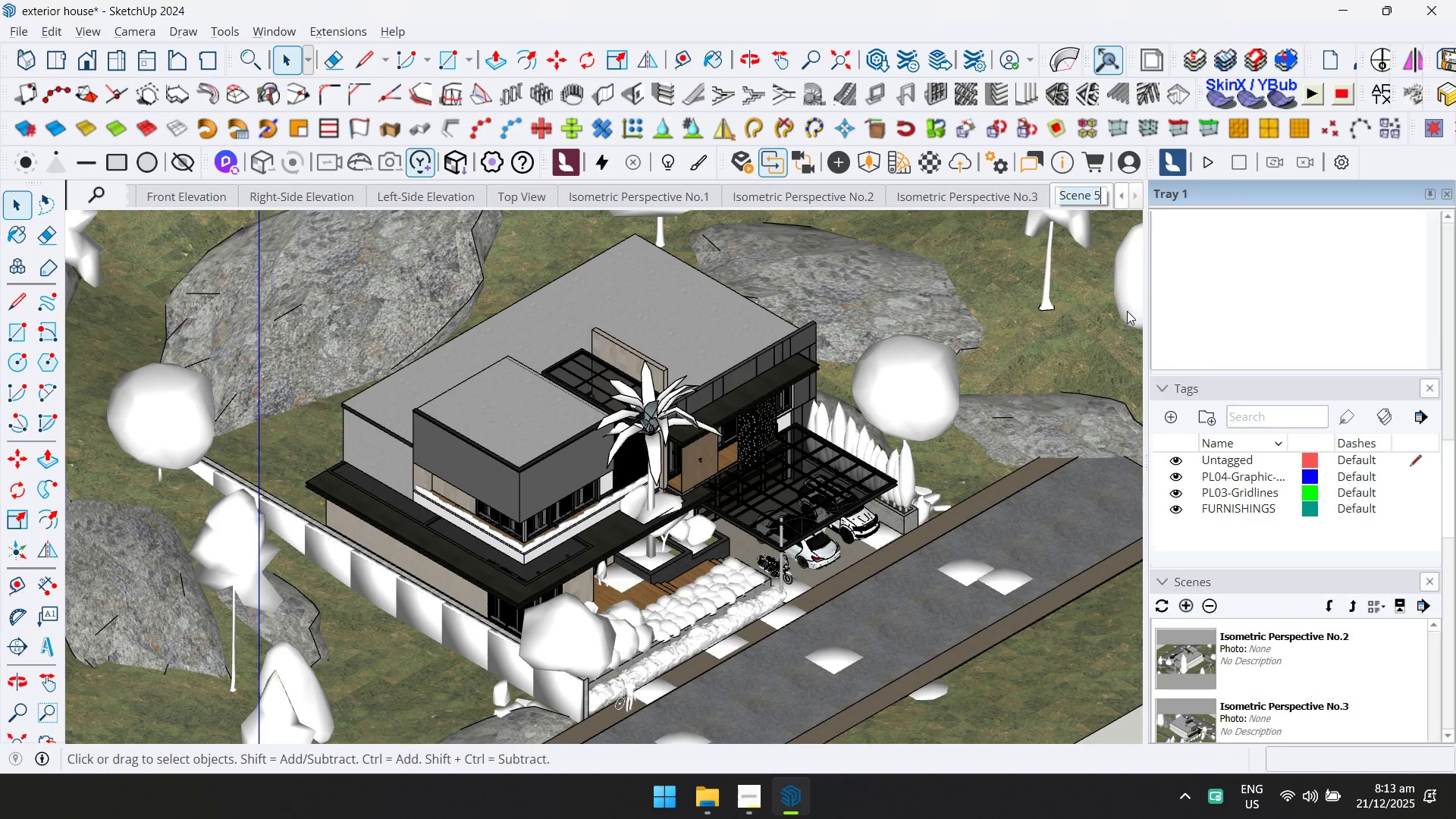 
type(Isometric Perspective No.4)
 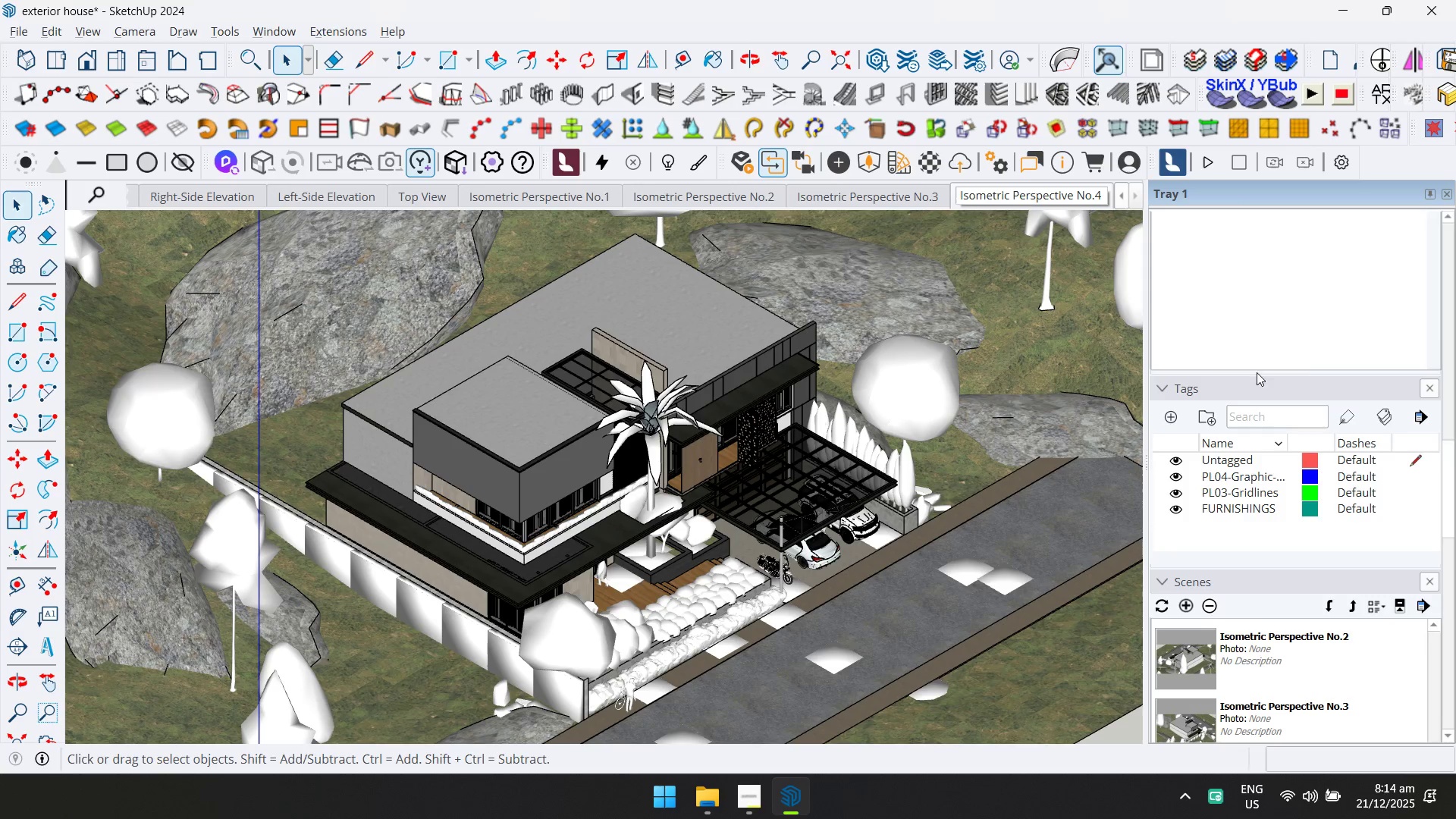 
left_click([1288, 322])
 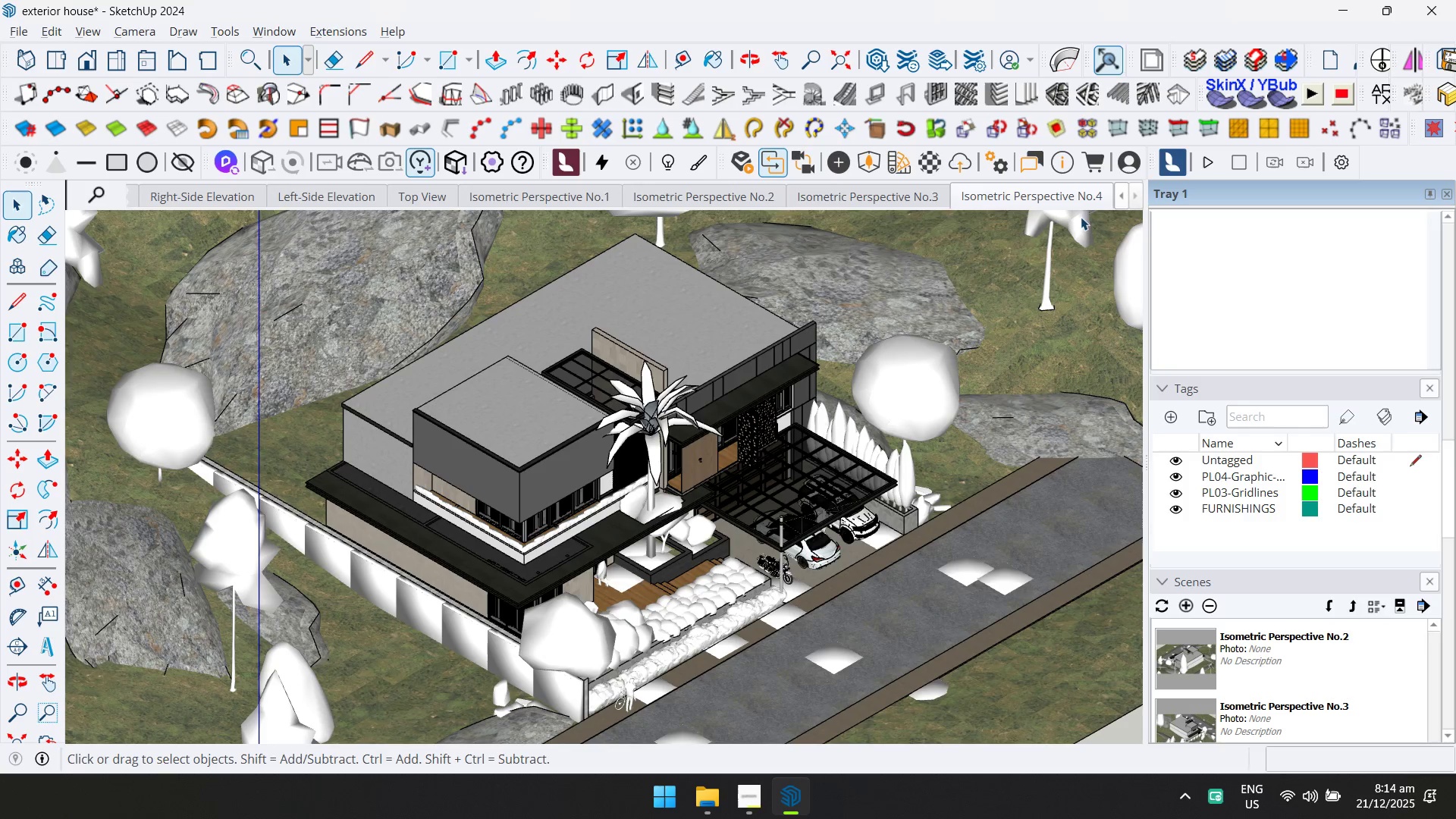 
double_click([1118, 197])
 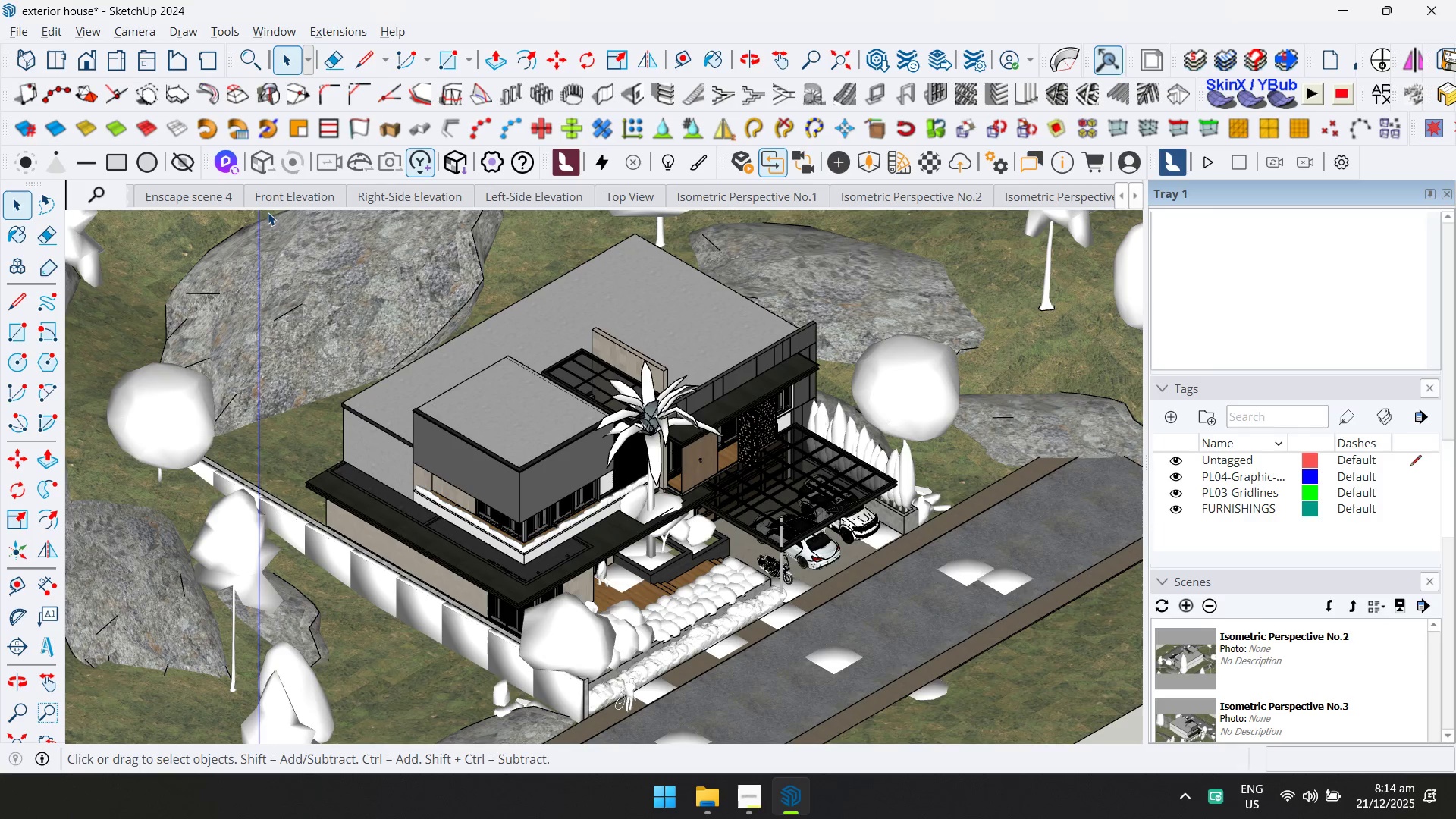 
left_click([287, 201])
 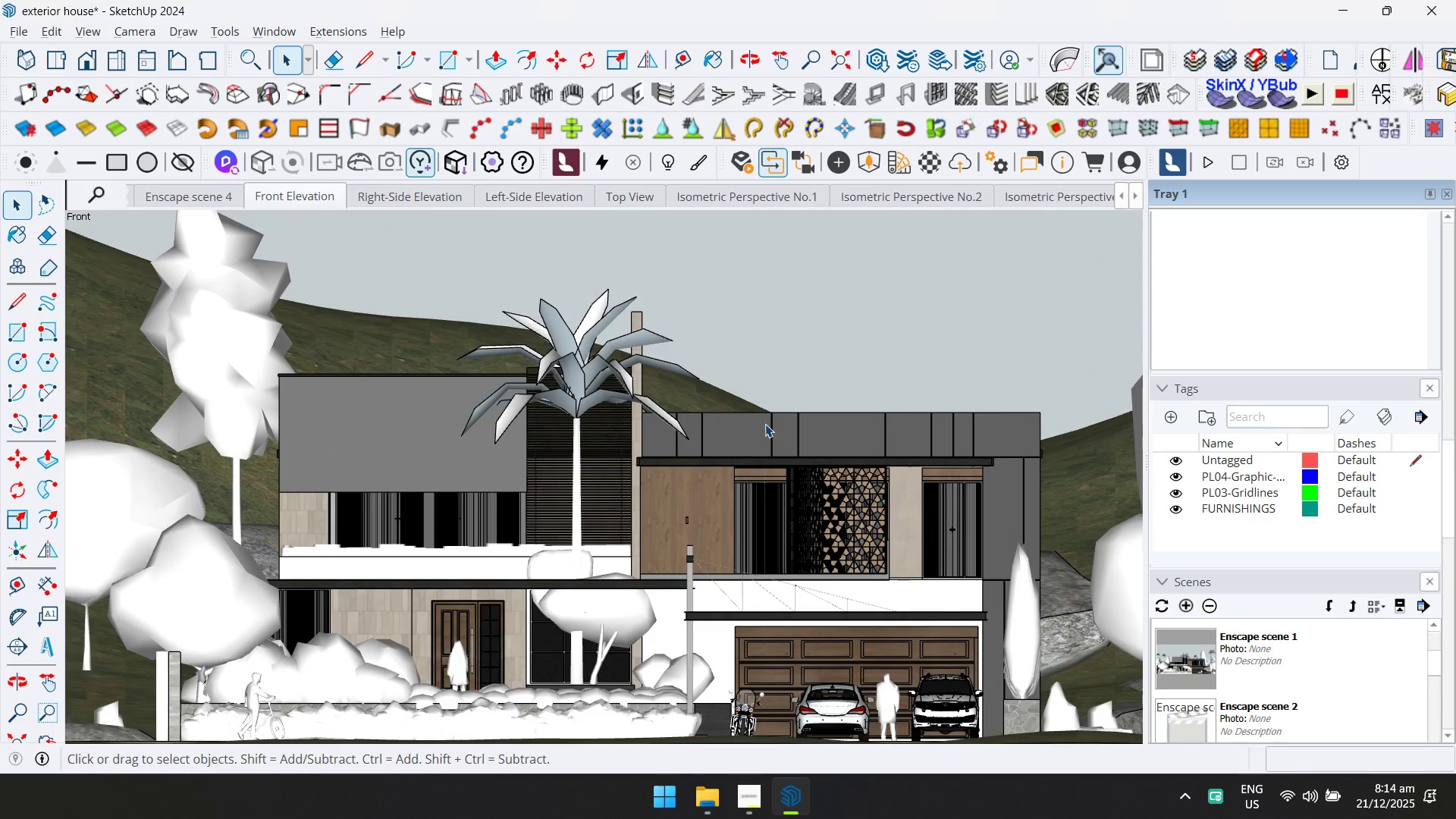 
wait(5.44)
 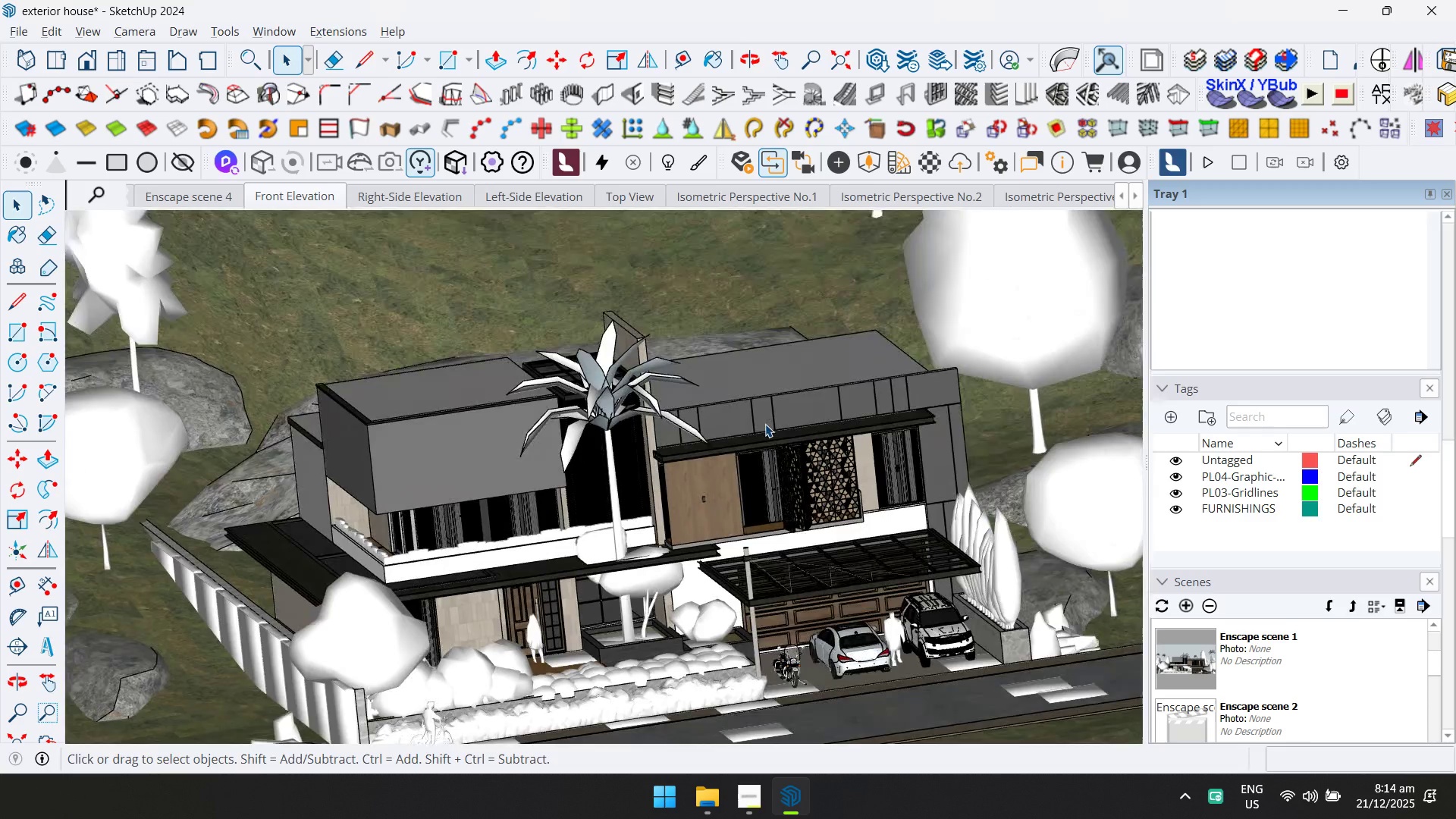 
key(Control+ControlLeft)
 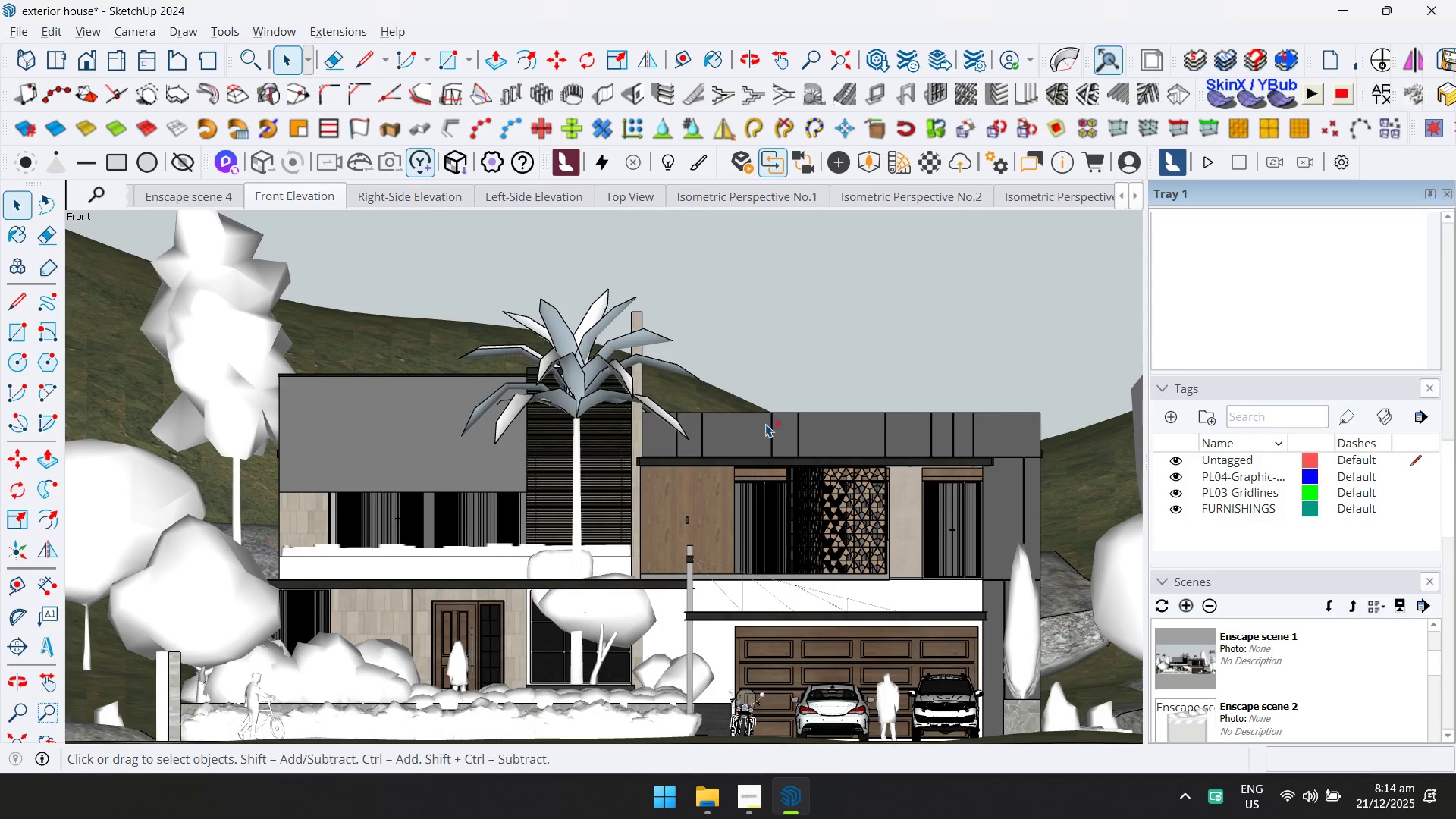 
key(Control+S)
 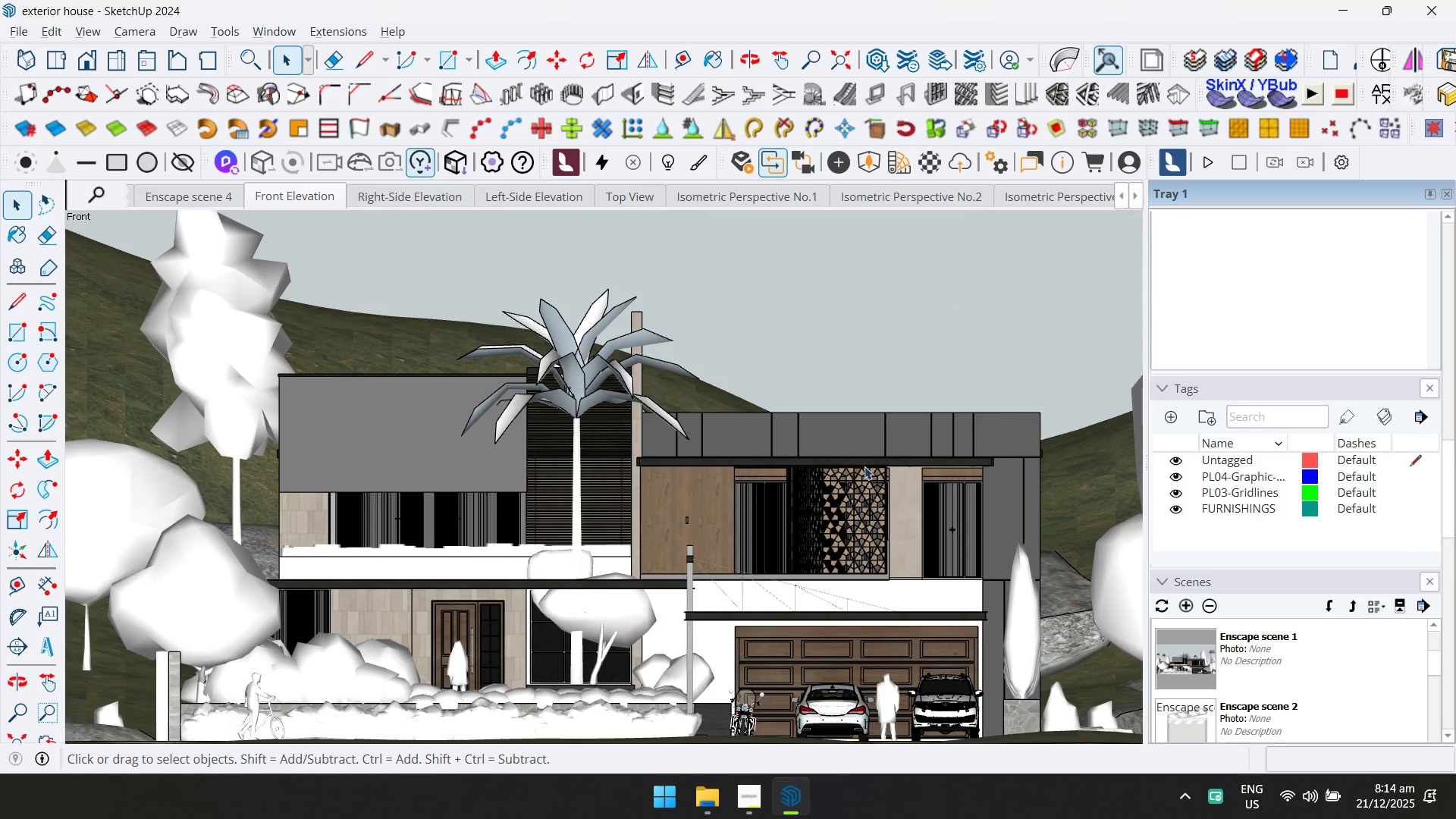 
left_click([733, 807])